 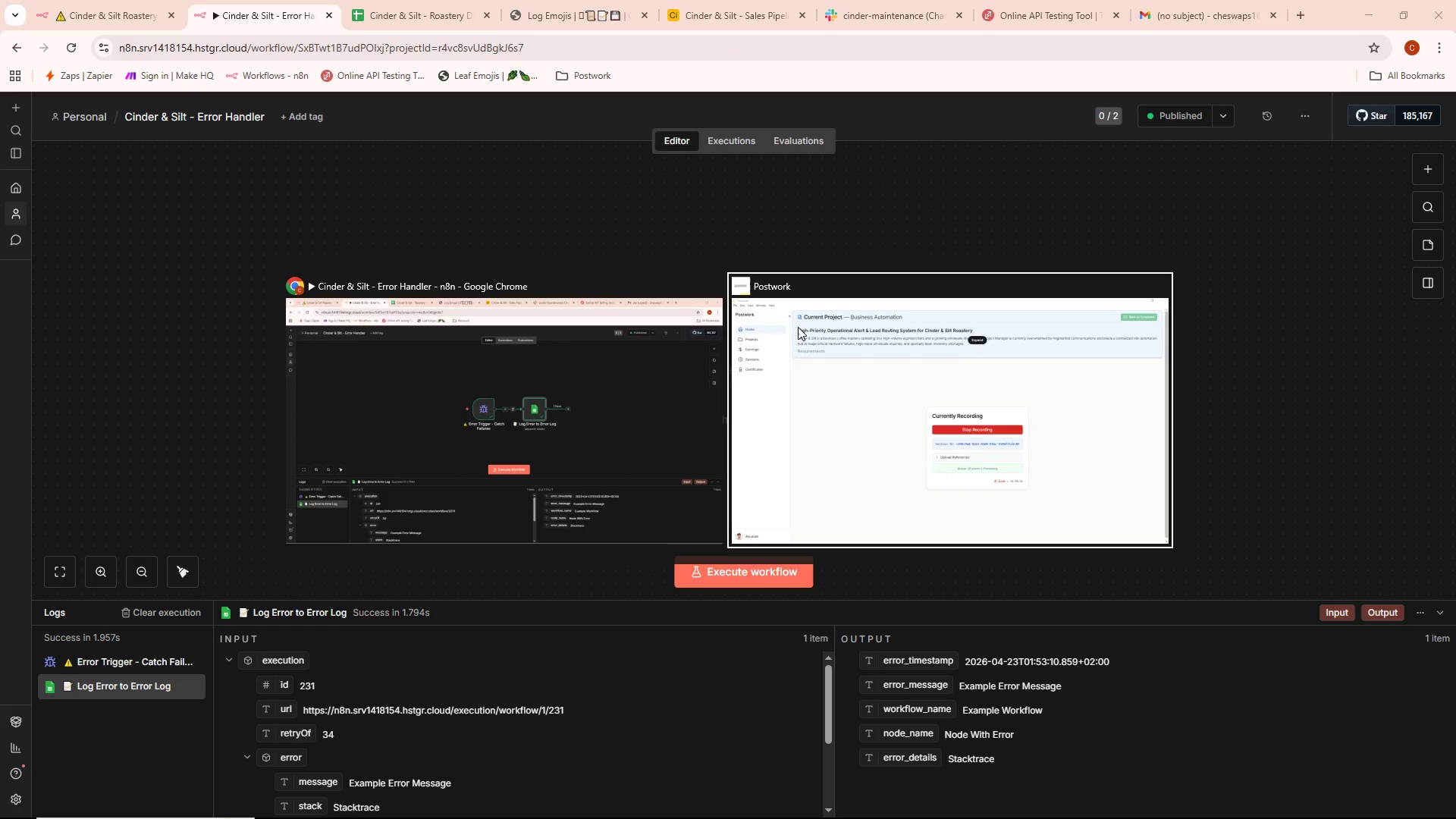 
key(Alt+Tab)
 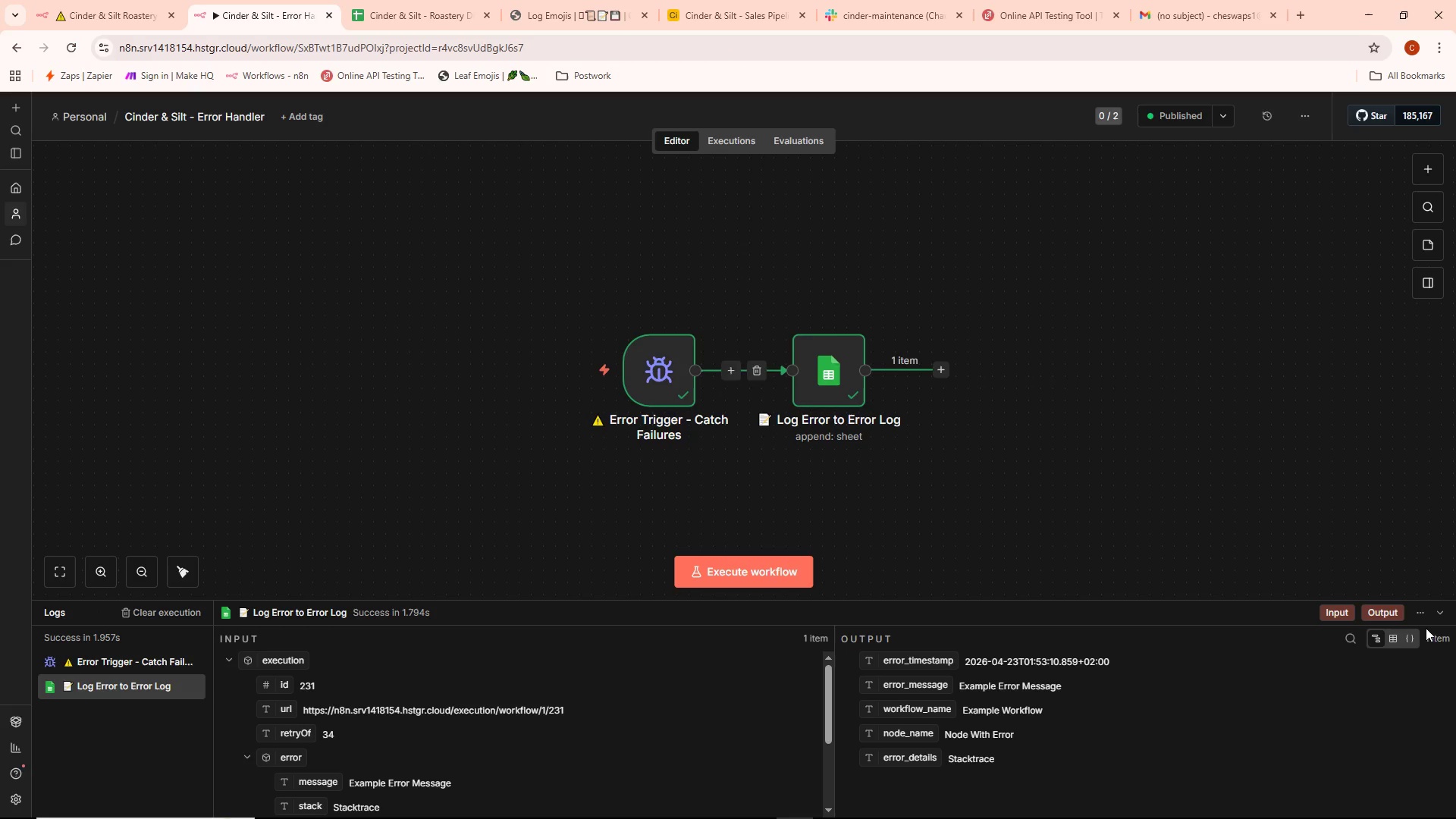 
left_click([1445, 613])
 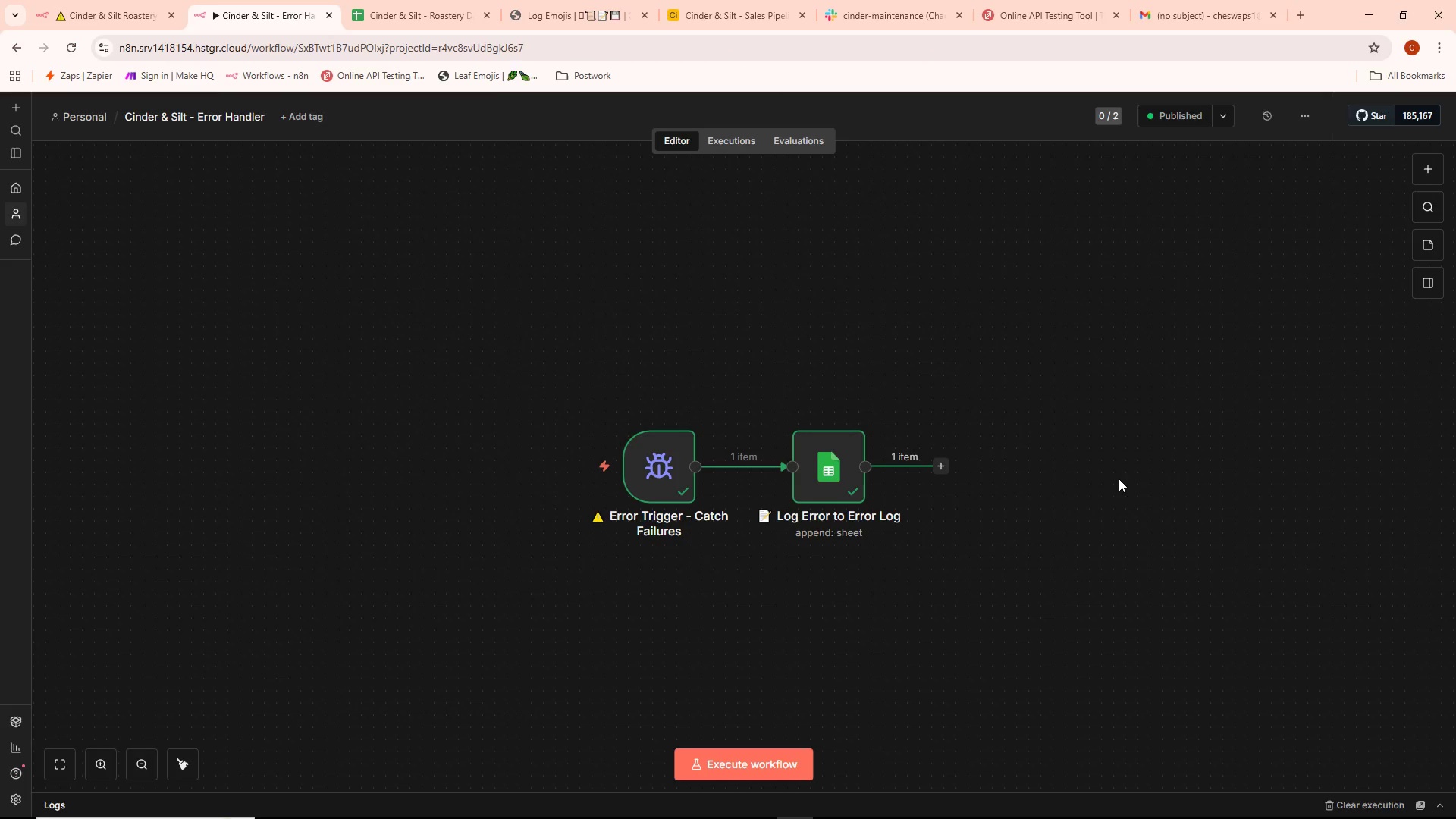 
key(Alt+AltLeft)
 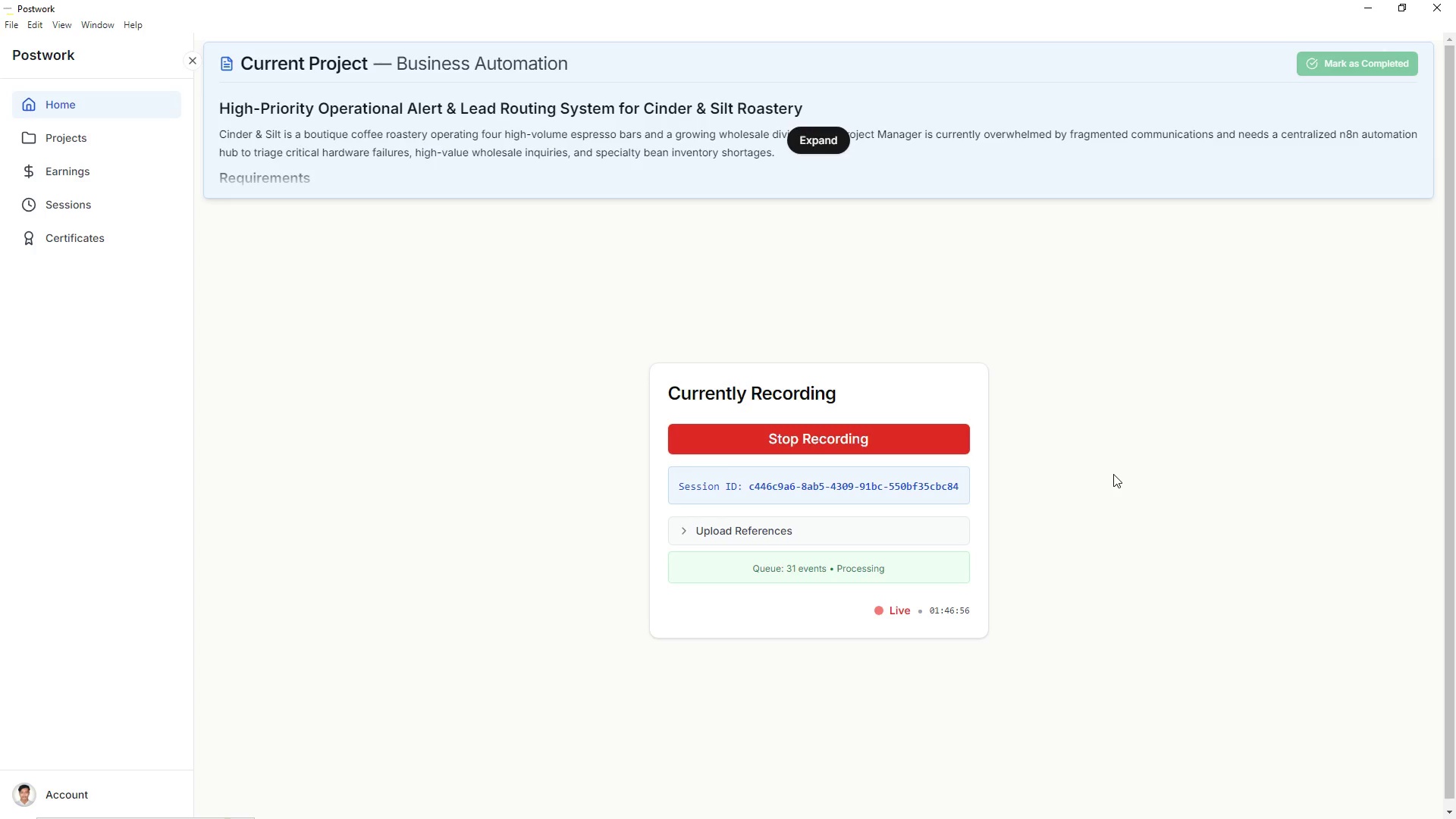 
key(Alt+Tab)